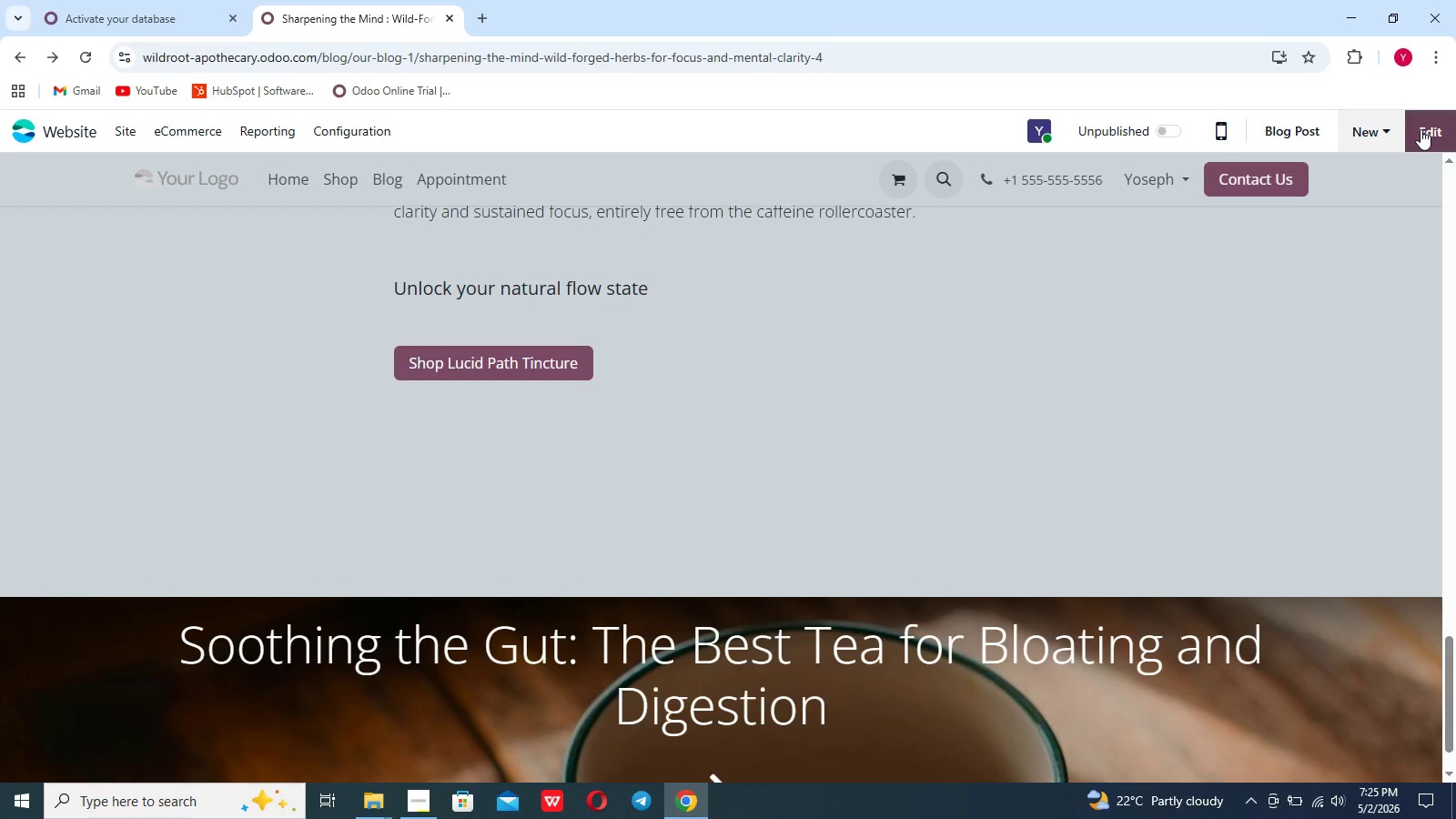 
wait(11.91)
 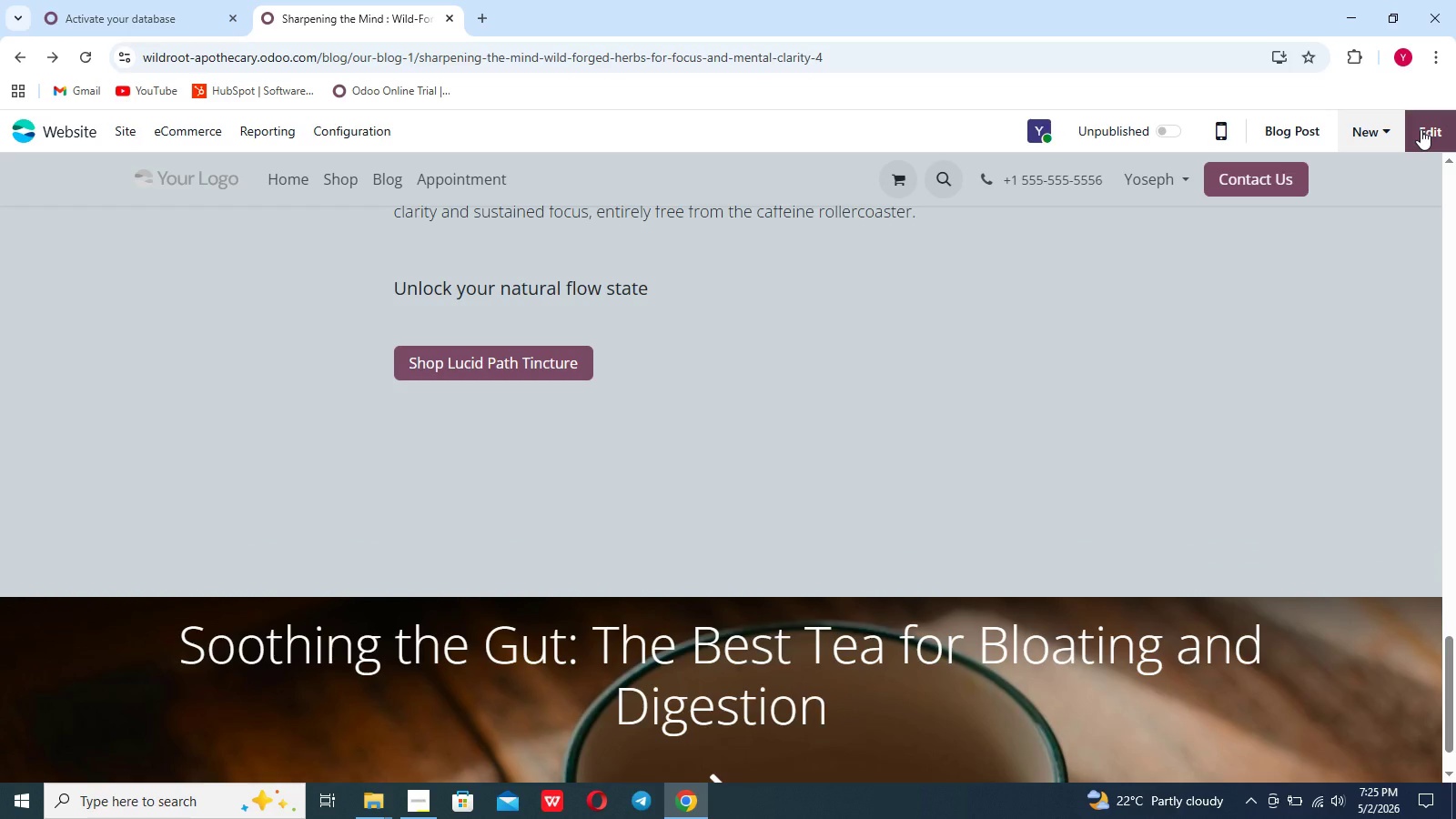 
left_click([123, 127])
 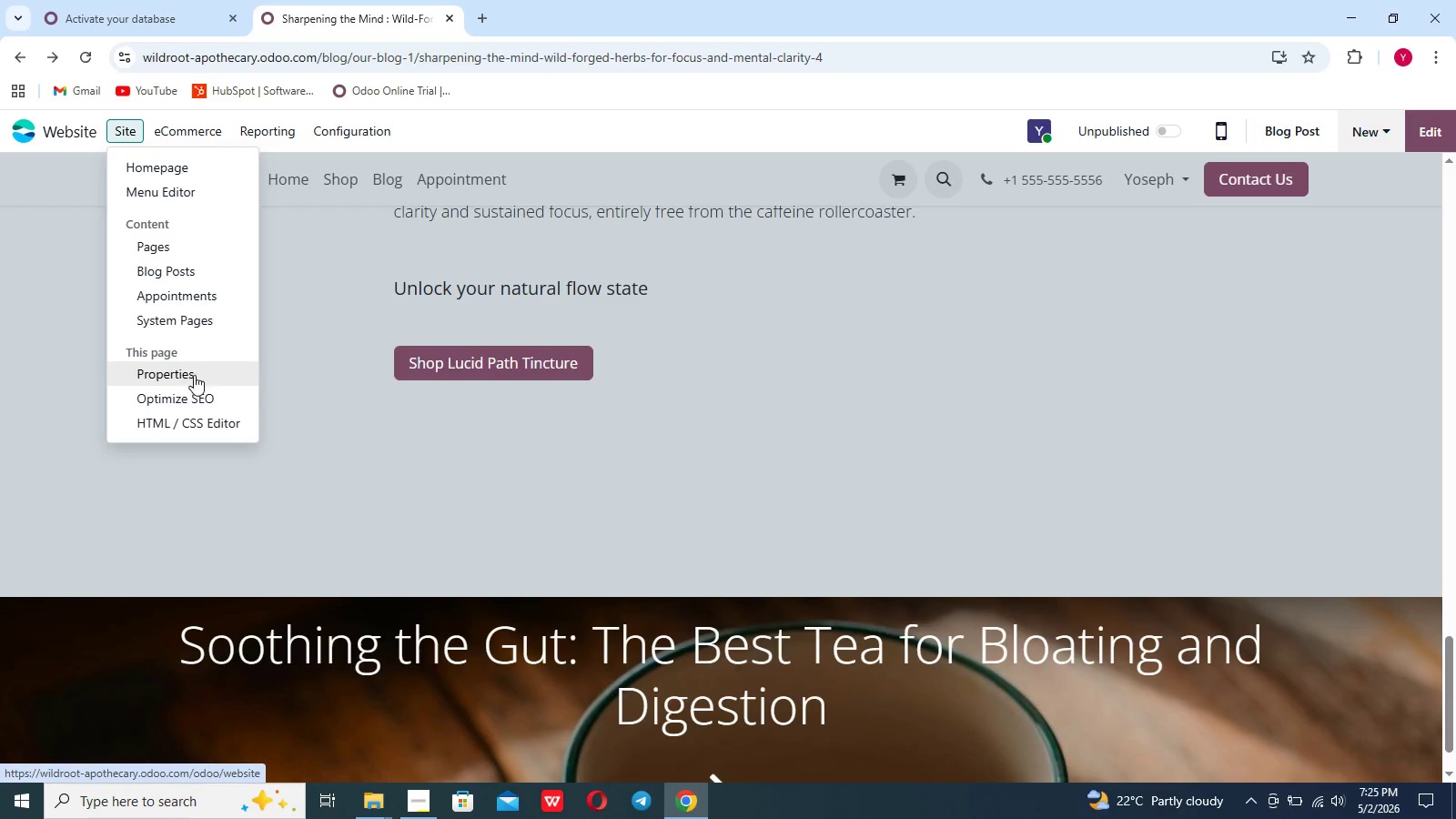 
left_click([194, 392])
 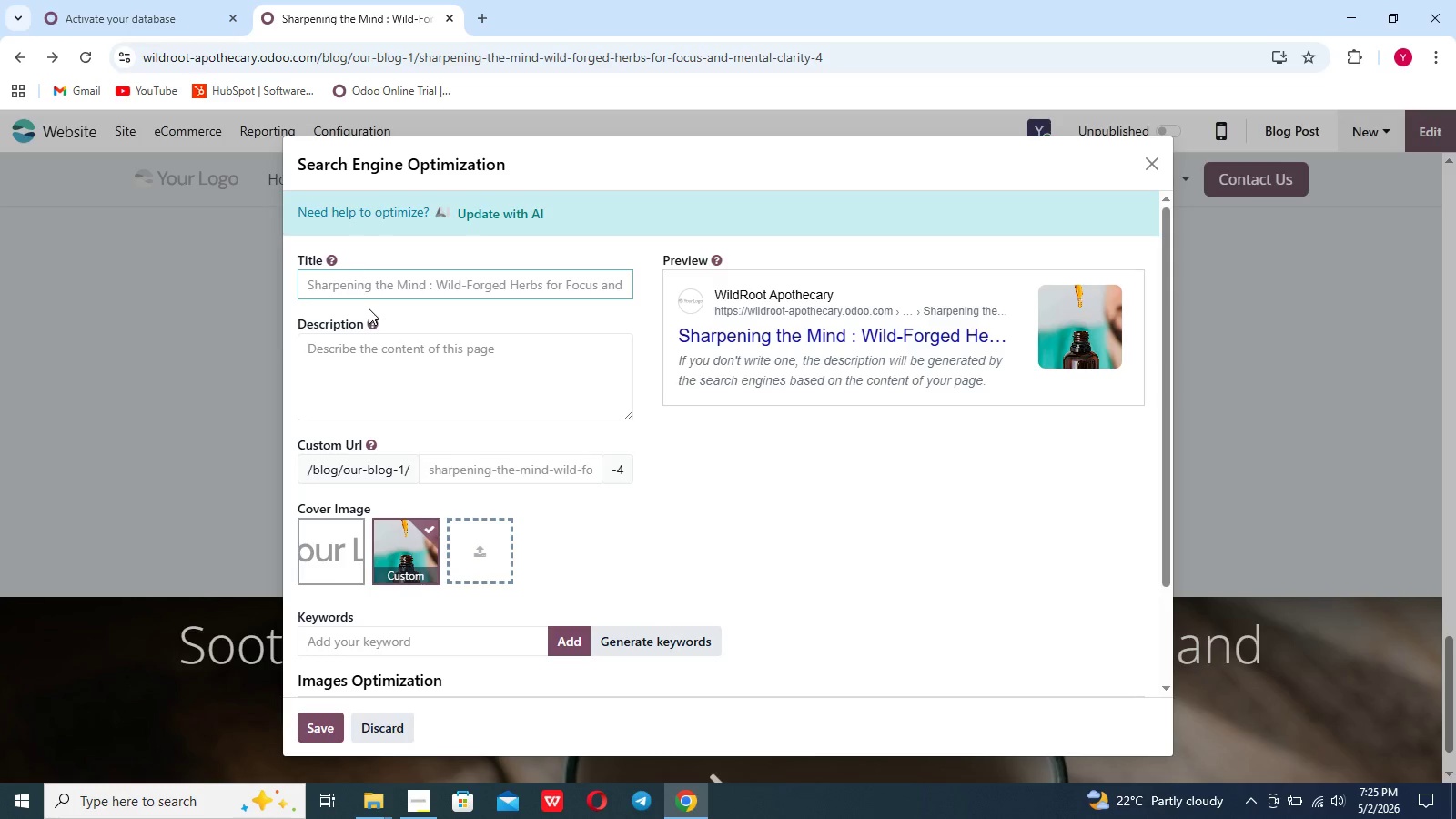 
left_click([353, 274])
 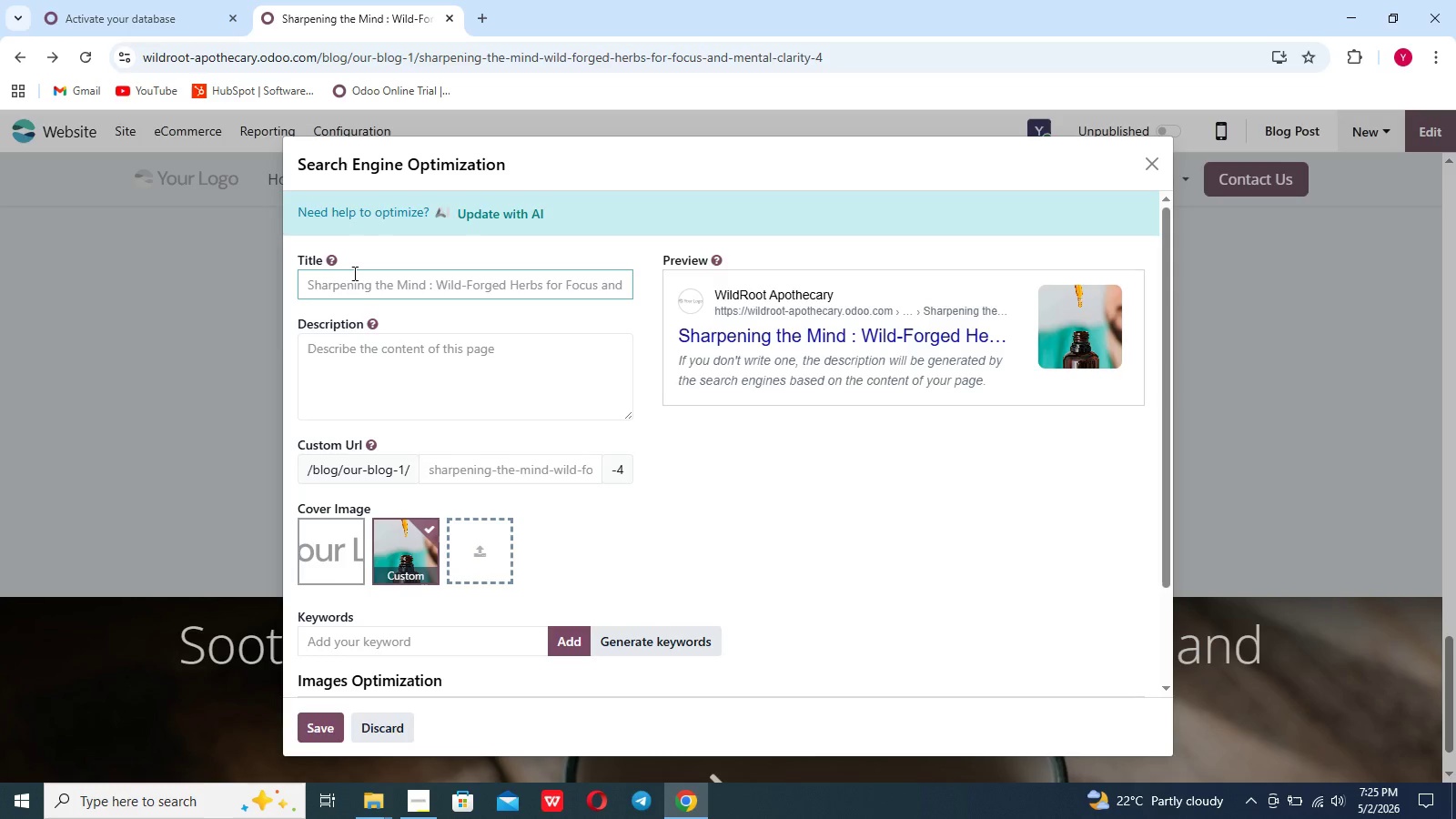 
type(Herbs for Focus and Mental CLarity ")
key(Backspace)
type(| WildRoot Apothecary)
 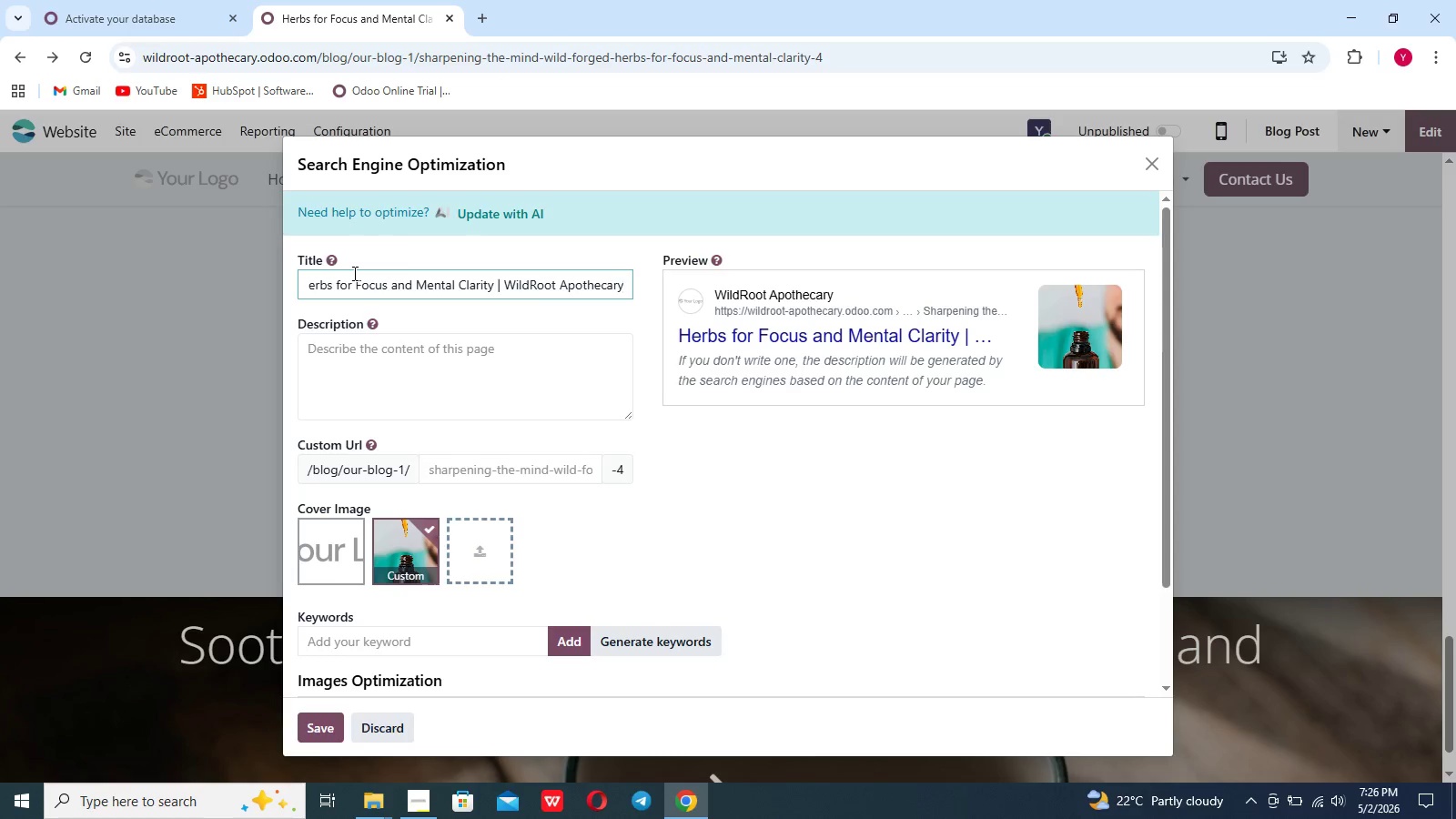 
left_click([338, 350])
 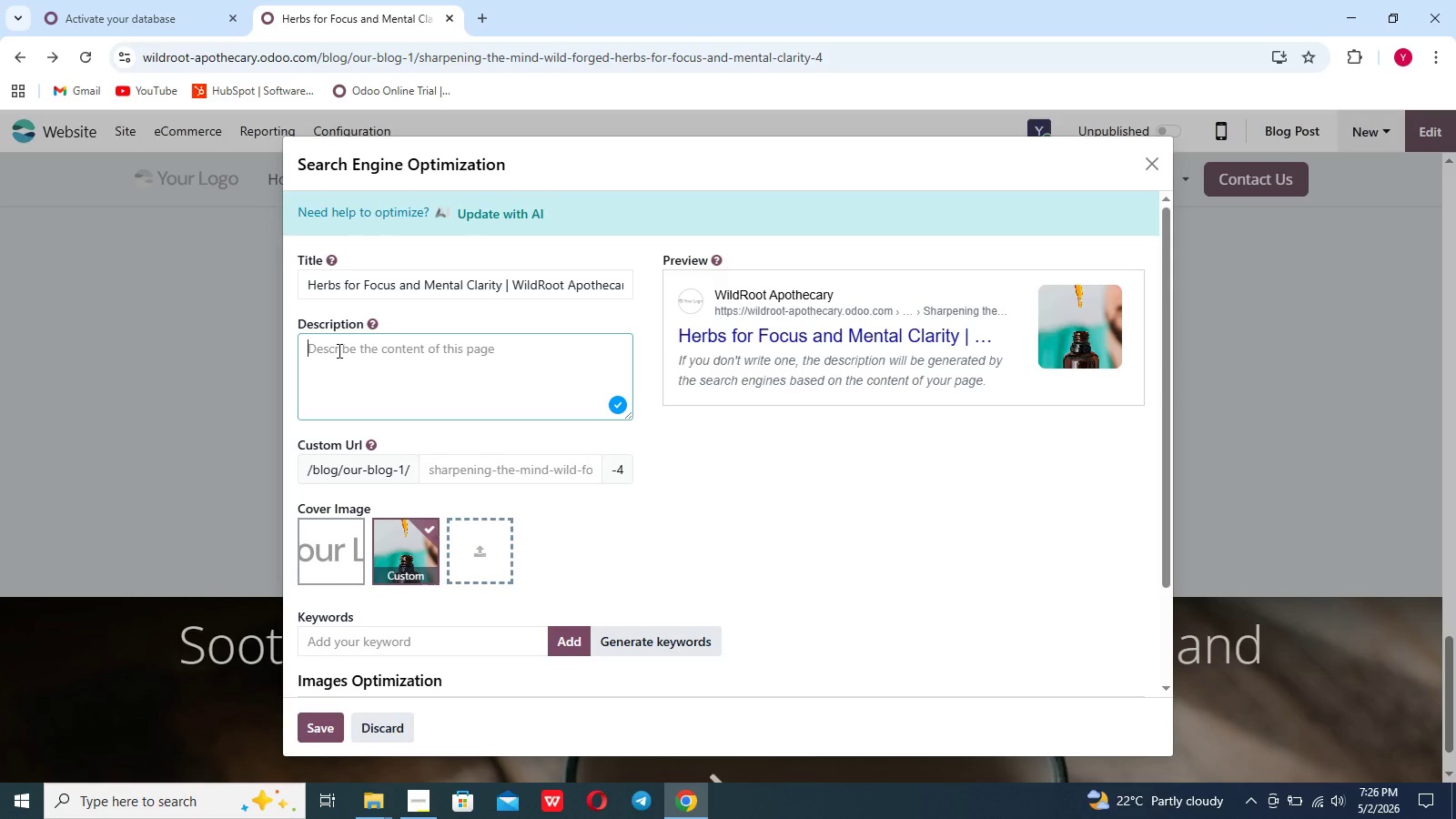 
wait(8.7)
 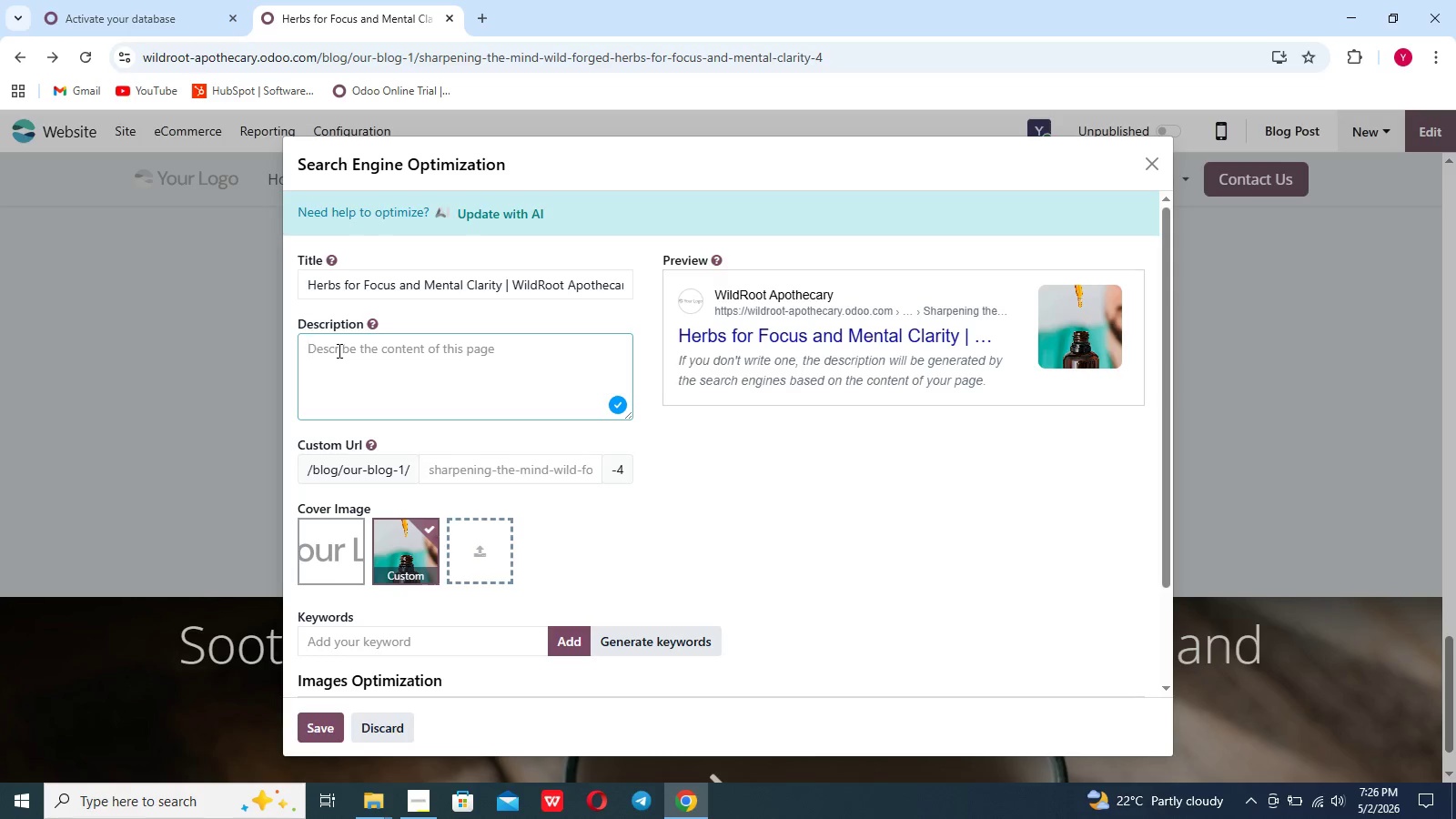 
type(combat brain fog naturally, Explore the best Wu)
key(Backspace)
 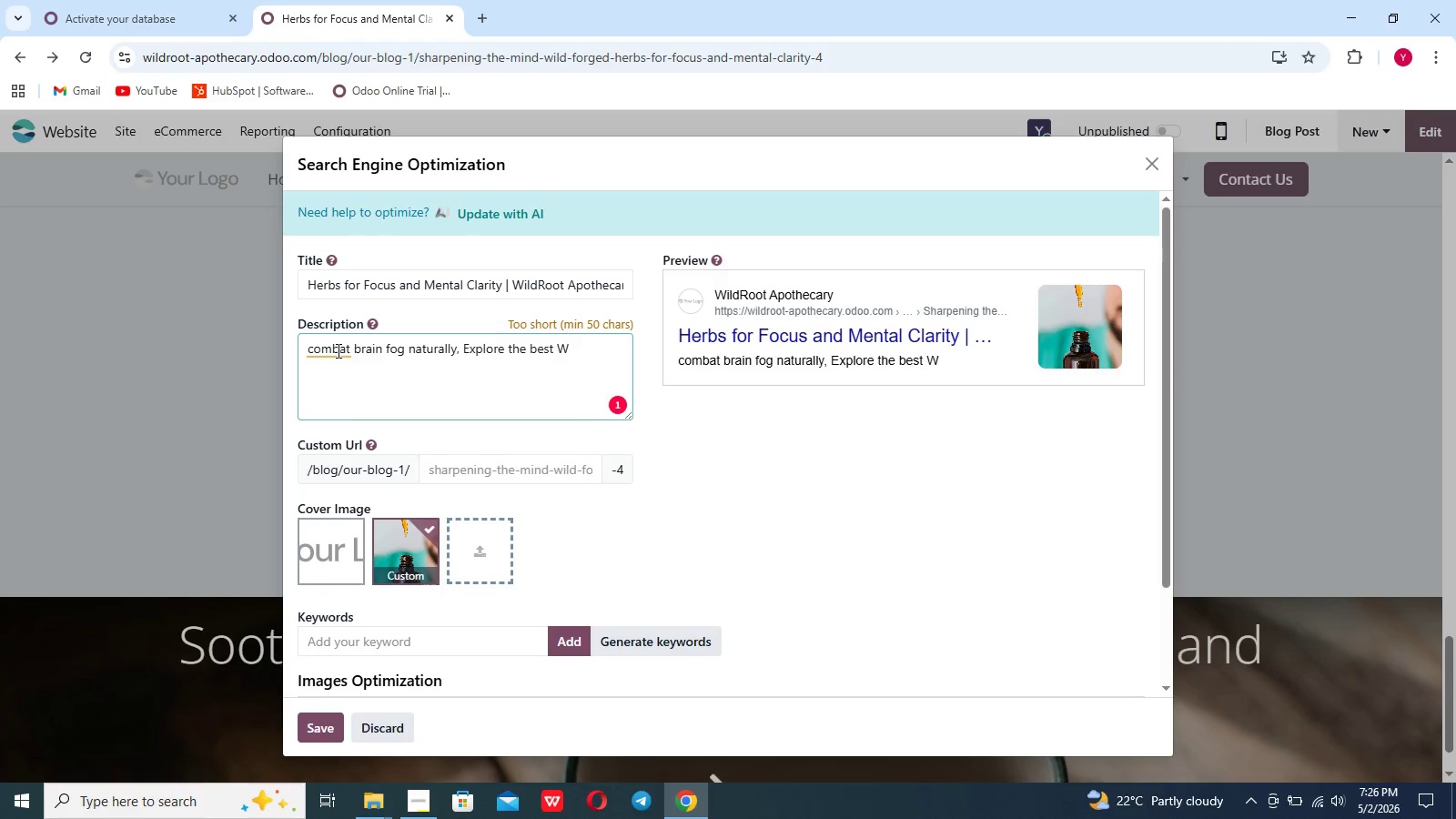 
hold_key(key=ArrowLeft, duration=0.36)
 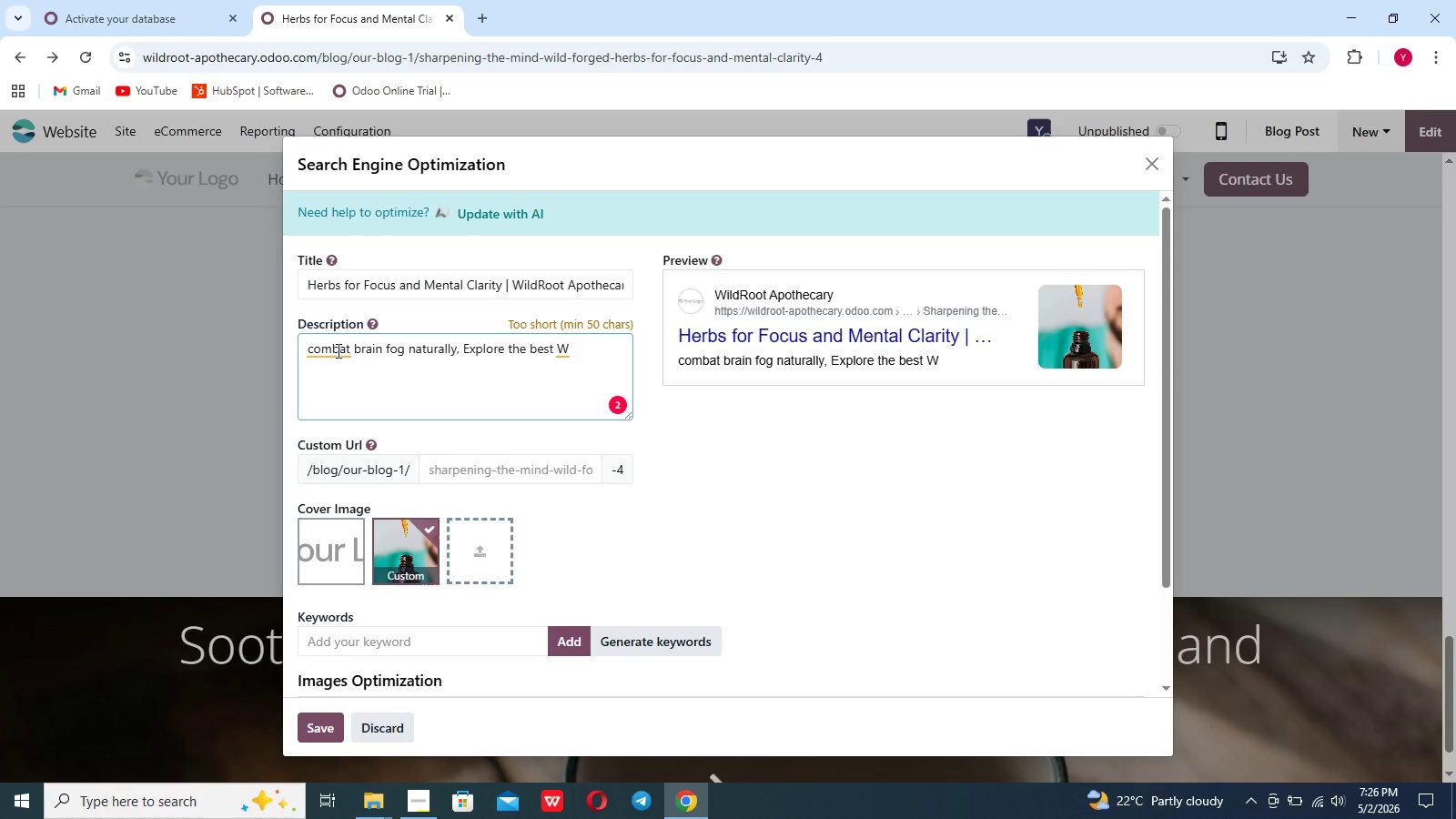 
key(ArrowRight)
 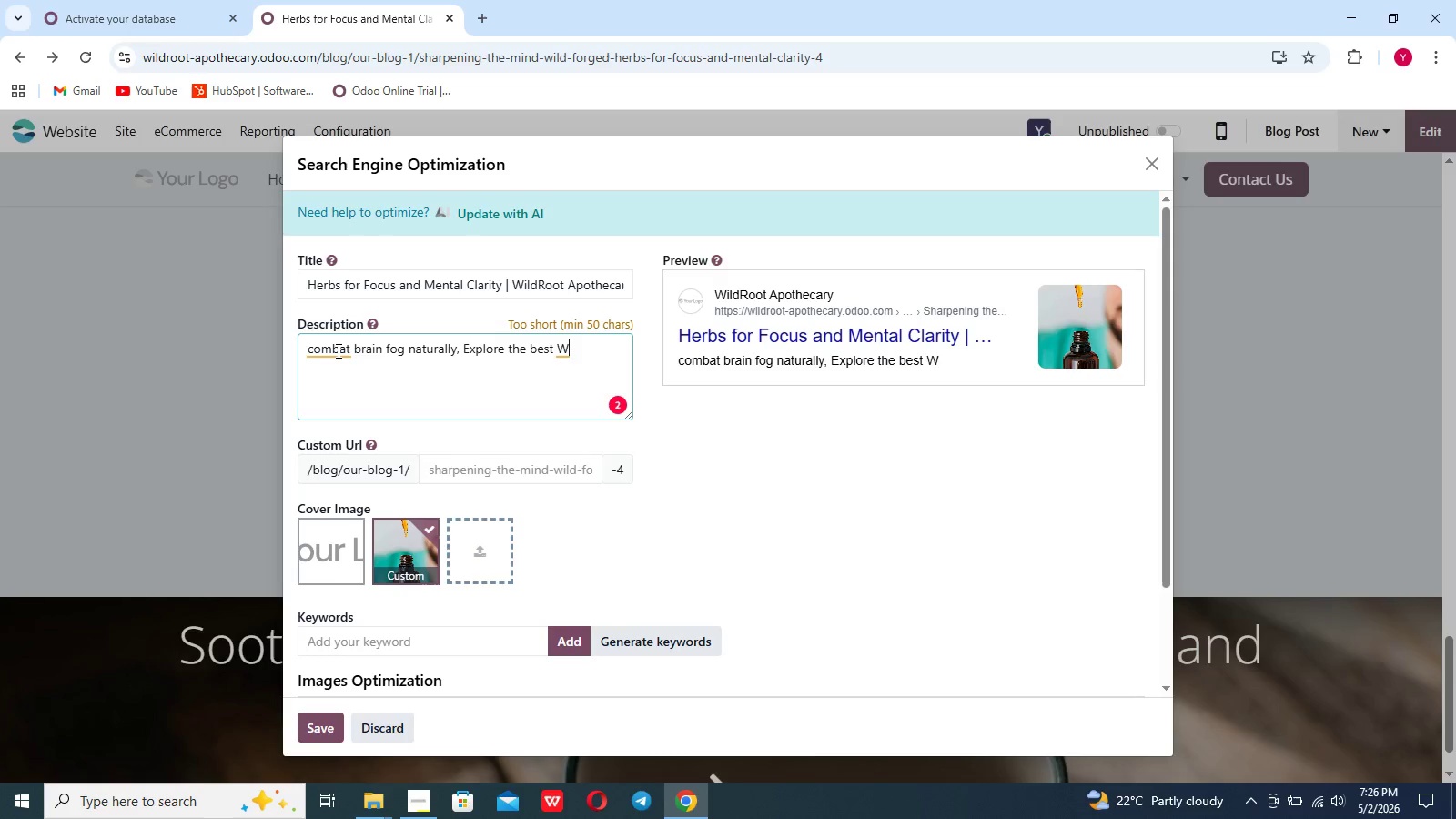 
type(ild-foraged )
 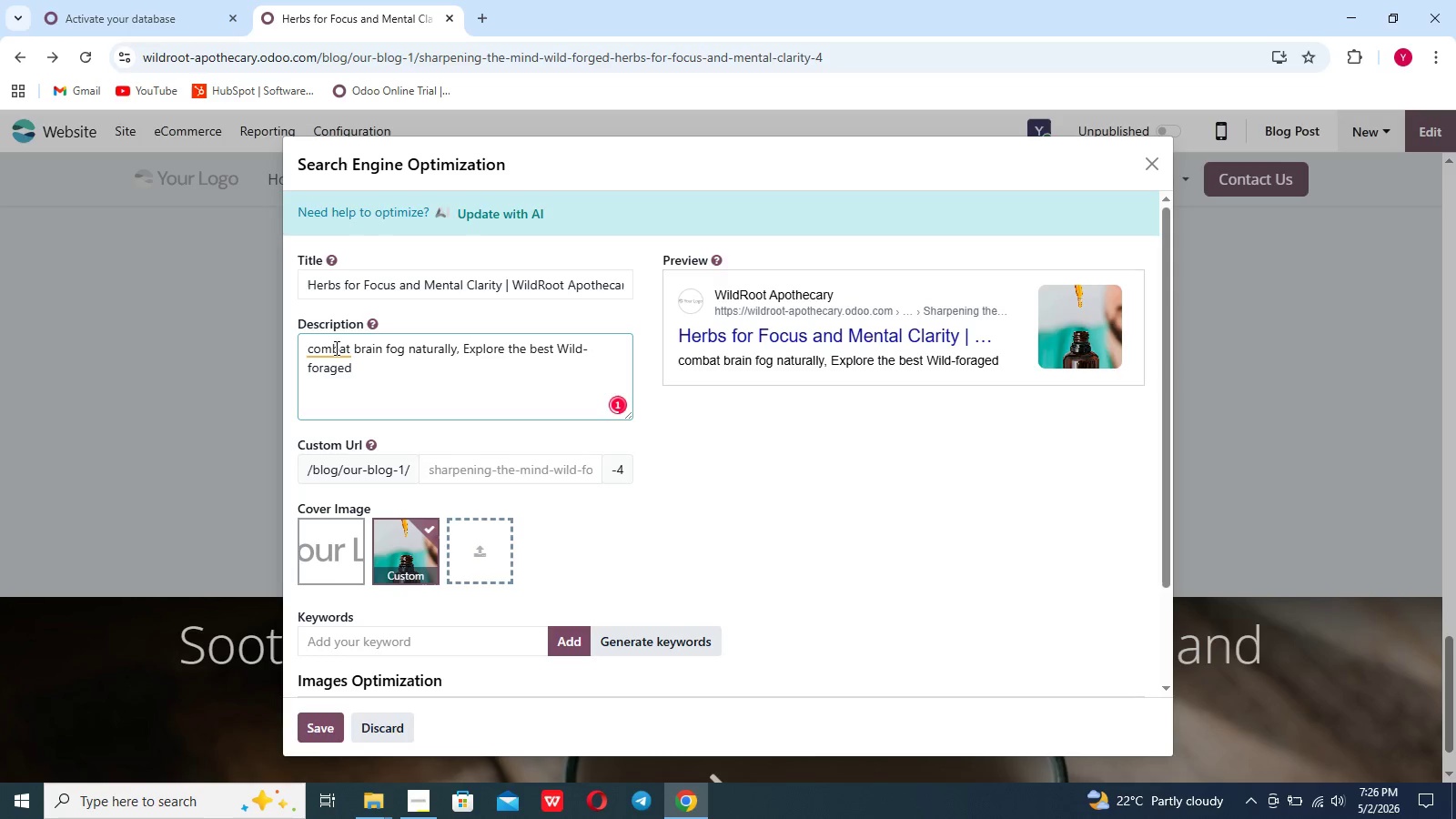 
type(eh)
key(Backspace)
key(Backspace)
type(herbs for focus and mental claritym )
key(Backspace)
key(Backspace)
type(, including Lion'd)
key(Backspace)
type(s Mane and Gotu Kola, for sustained,)
 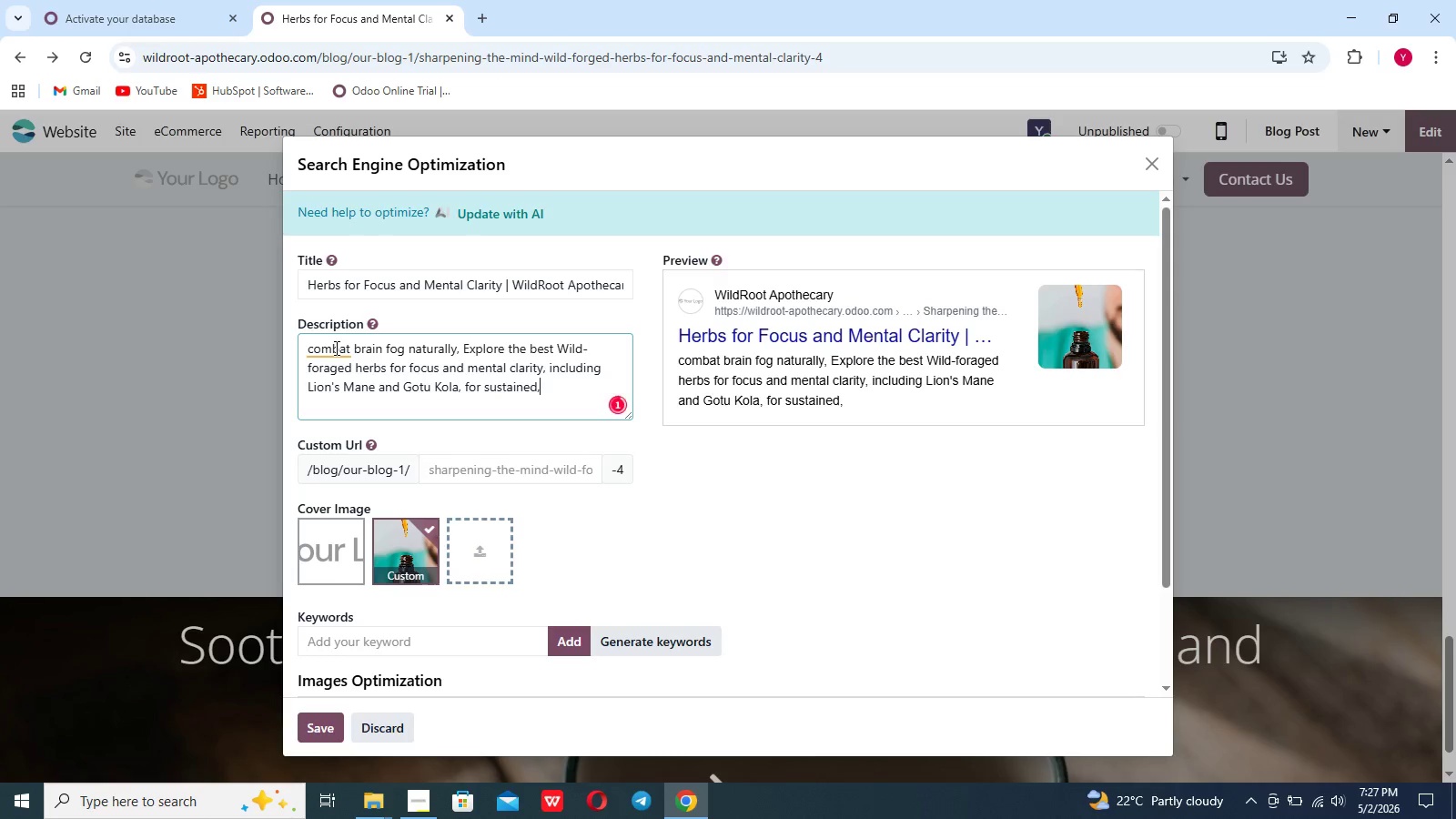 
wait(12.62)
 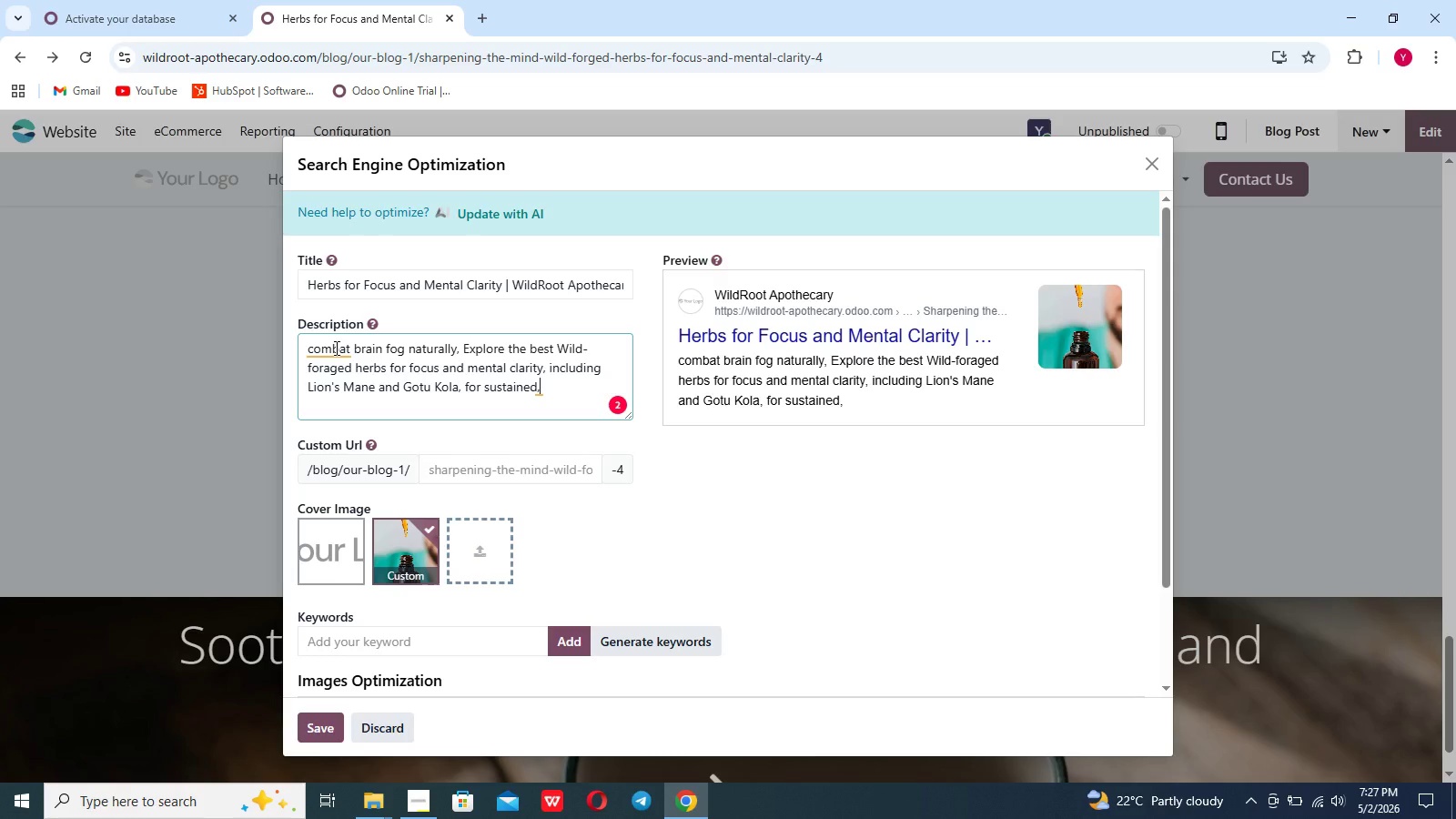 
type(,)
key(Backspace)
key(Backspace)
type(, jitter ff)
key(Backspace)
type(ree energy)
 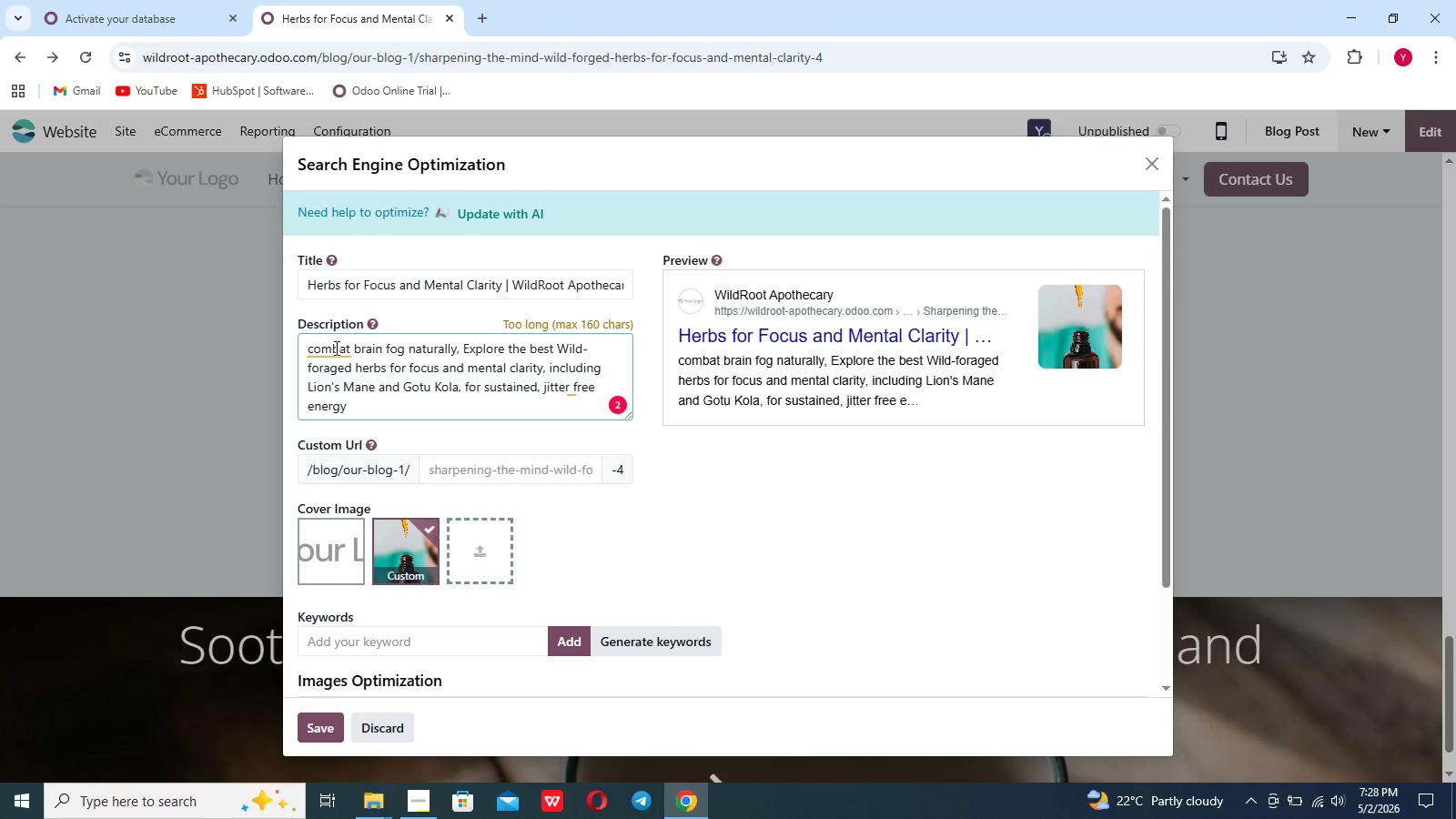 
wait(16.22)
 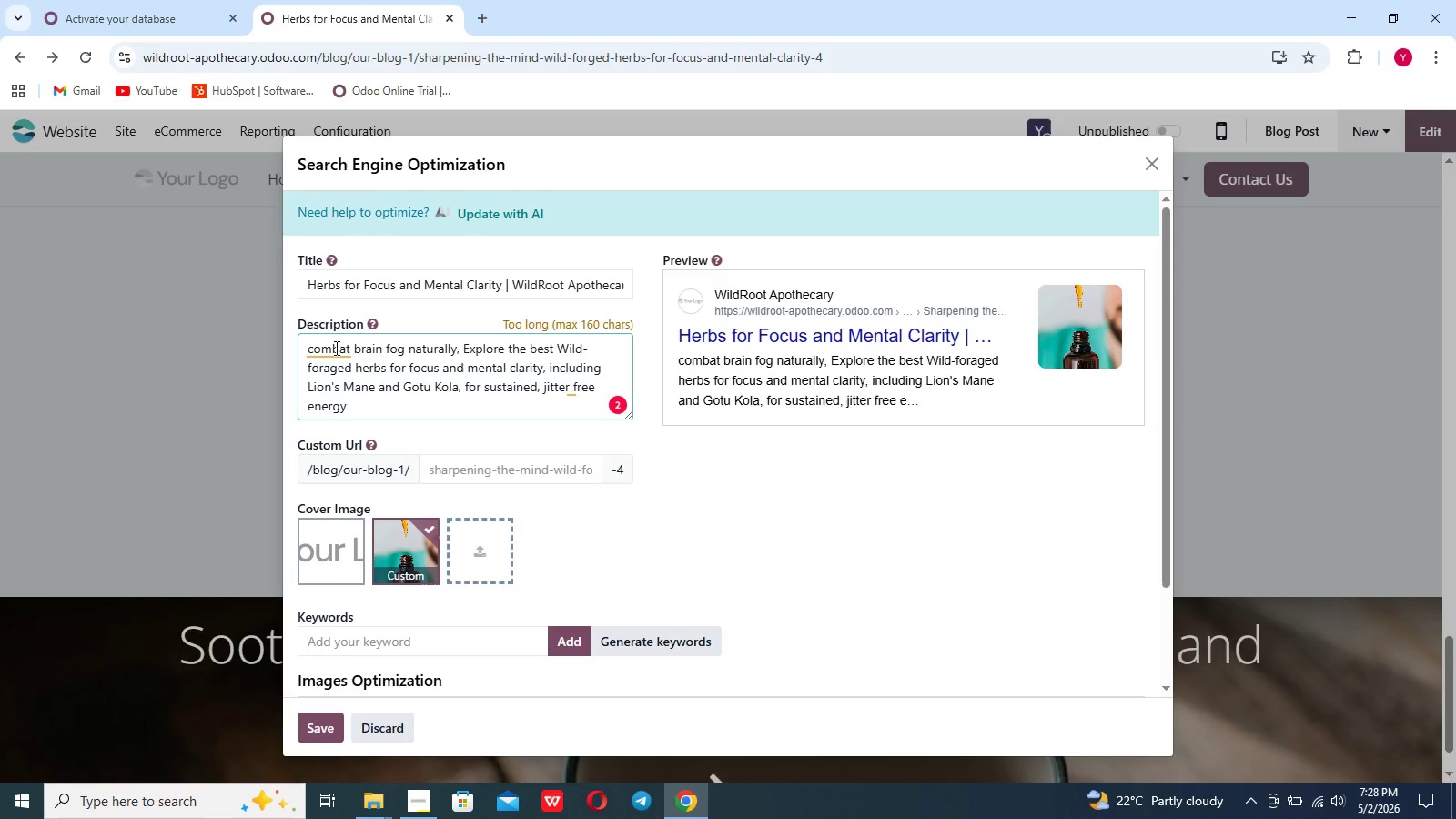 
key(Period)
 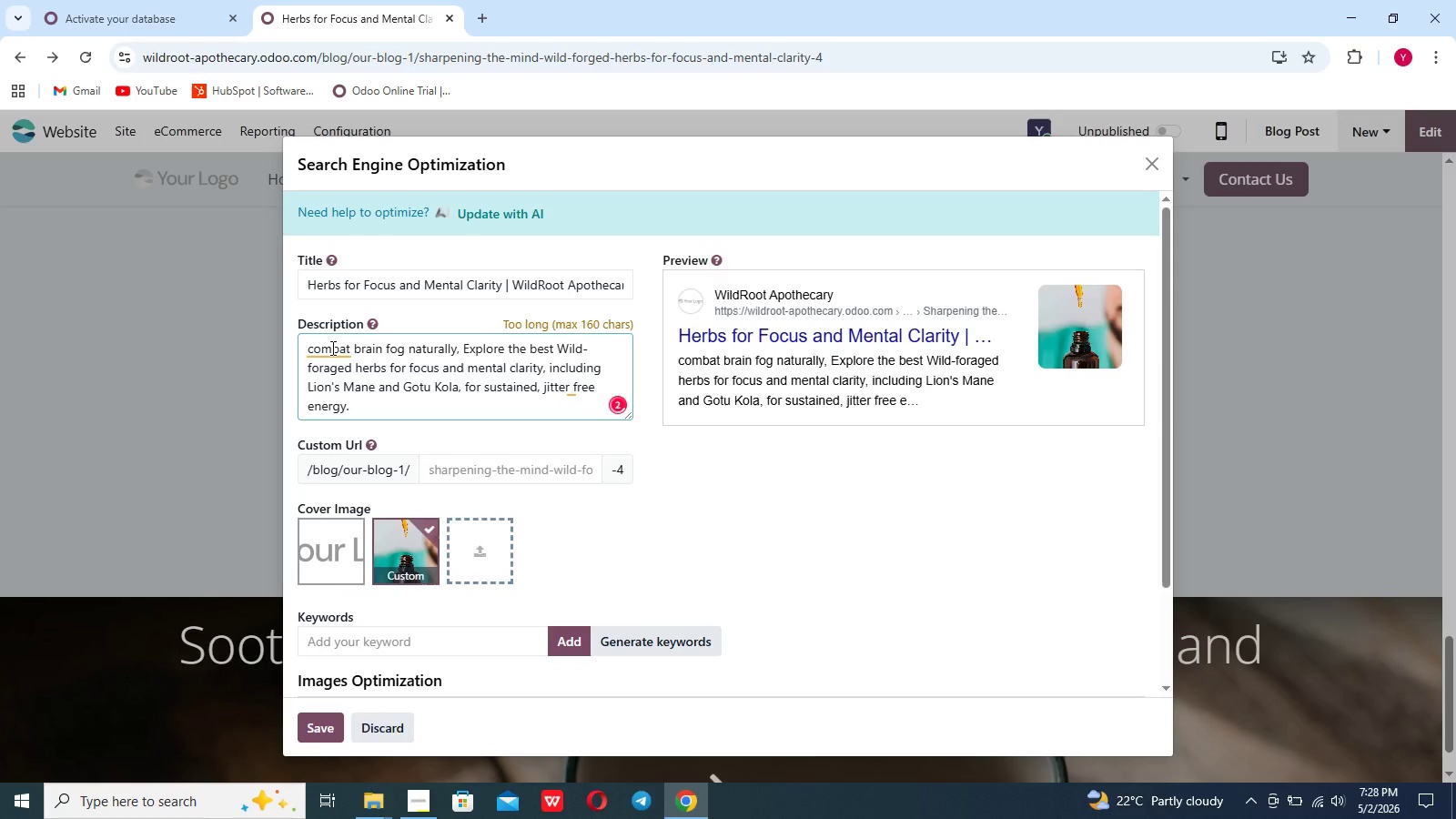 
left_click([331, 347])
 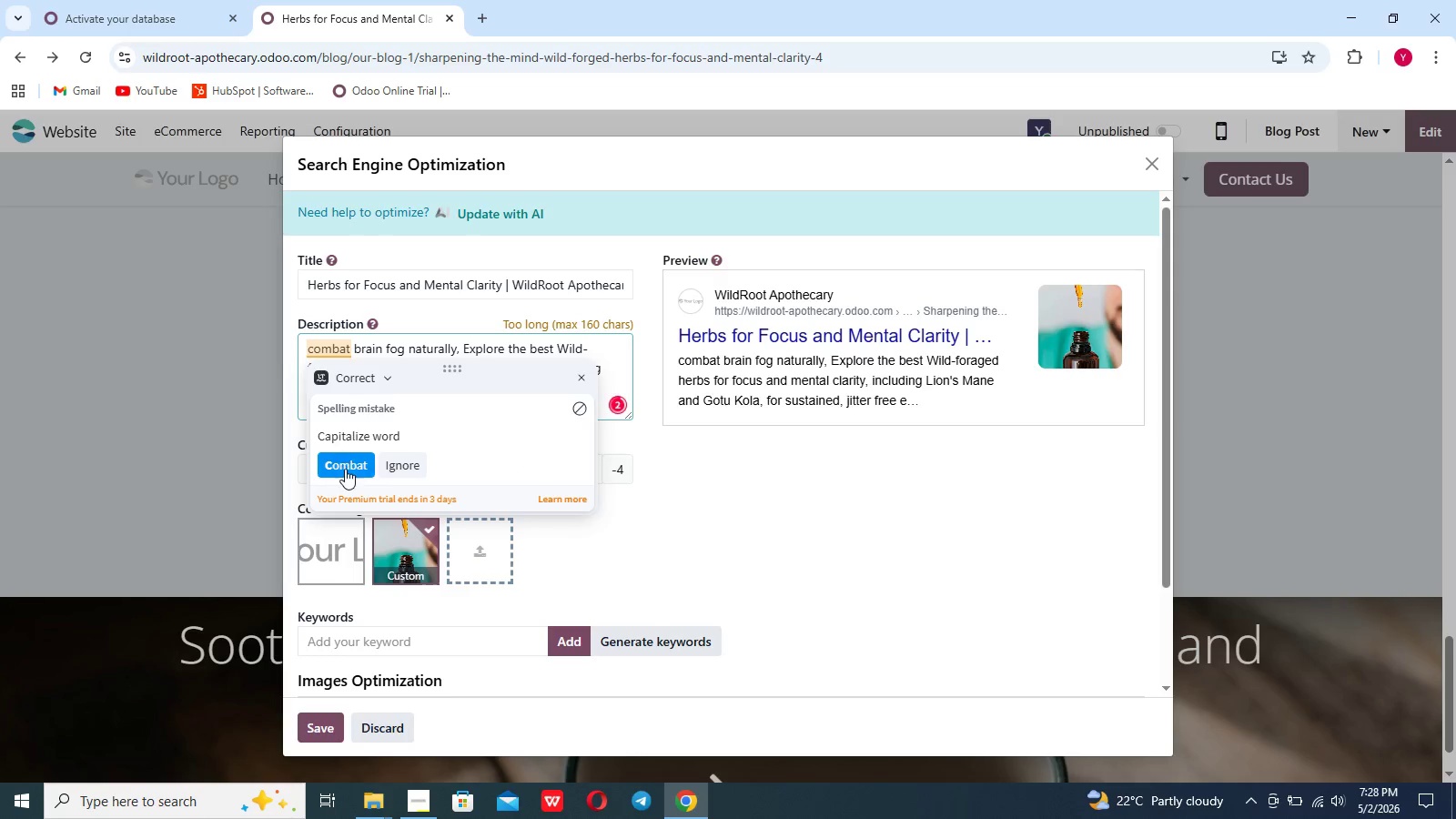 
left_click([345, 469])
 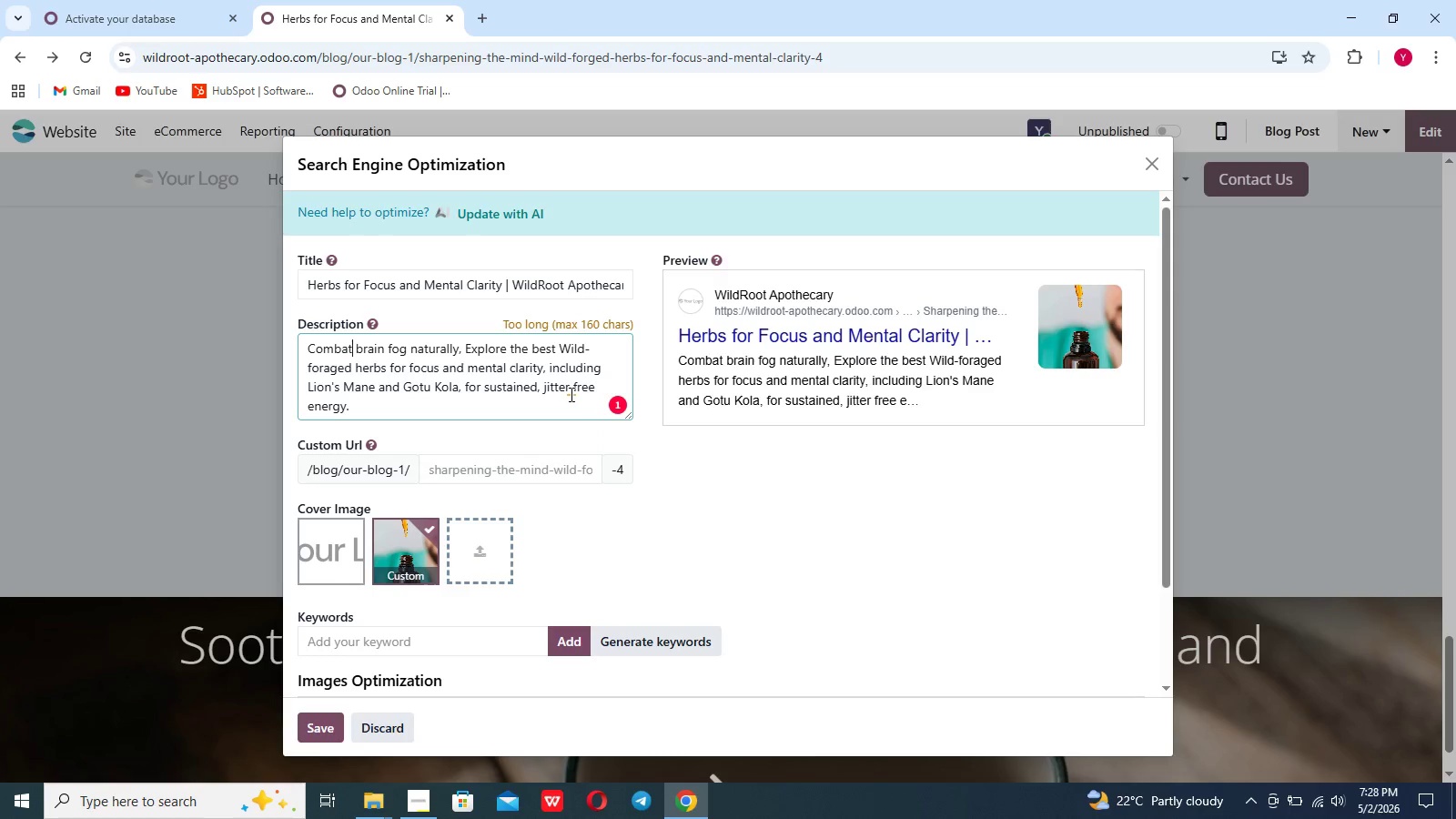 
left_click([570, 394])
 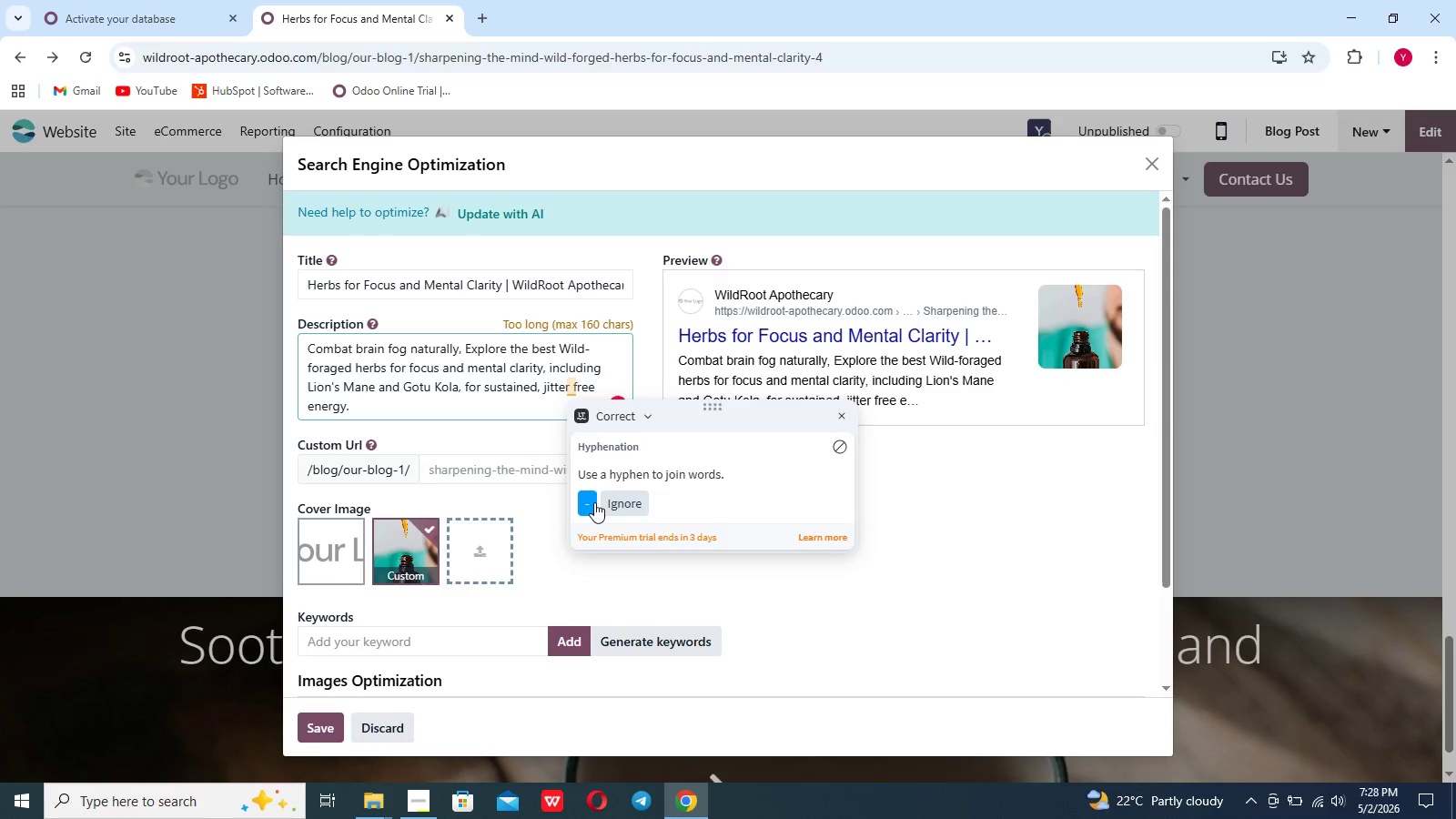 
left_click([592, 502])
 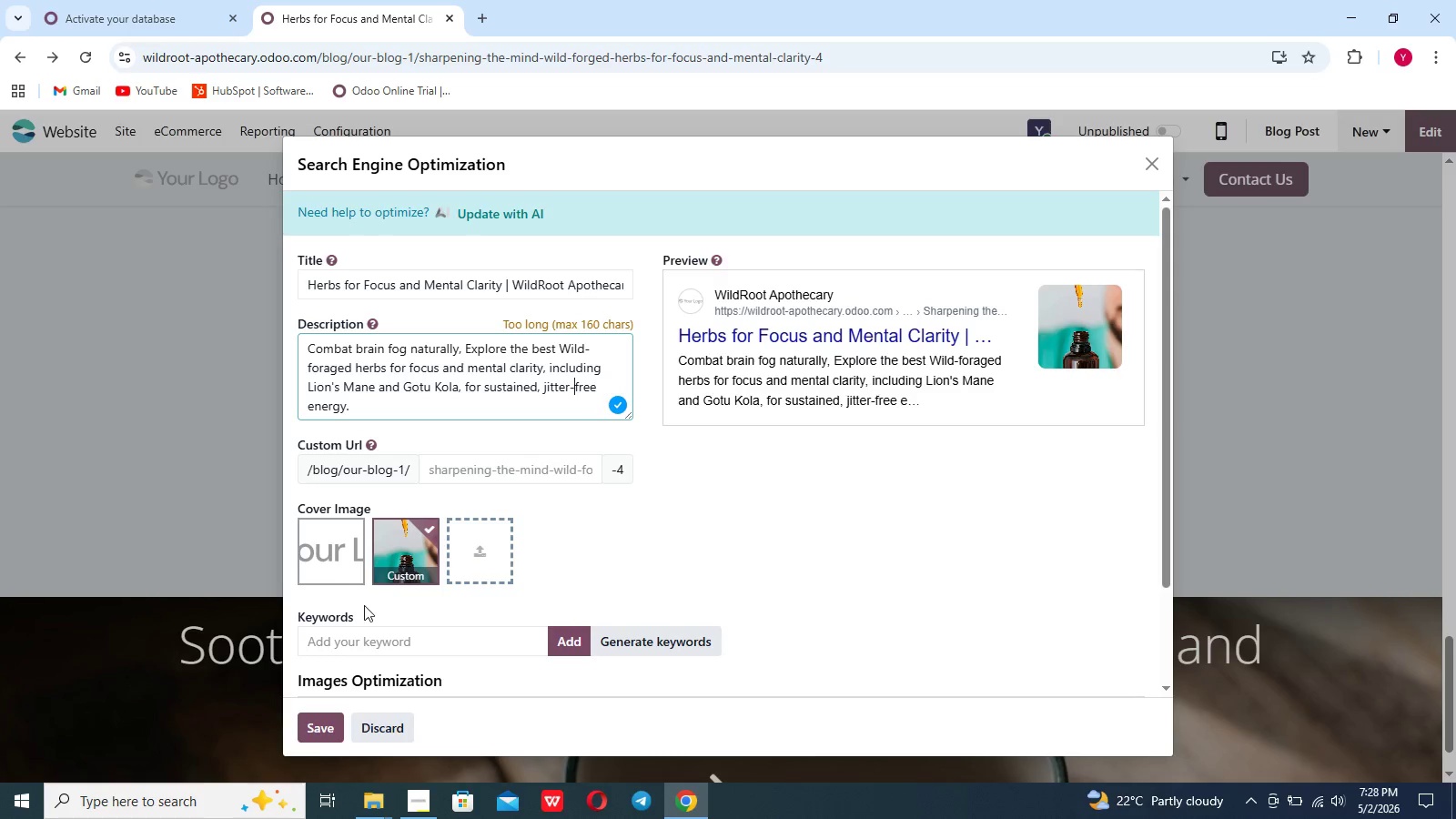 
left_click([353, 634])
 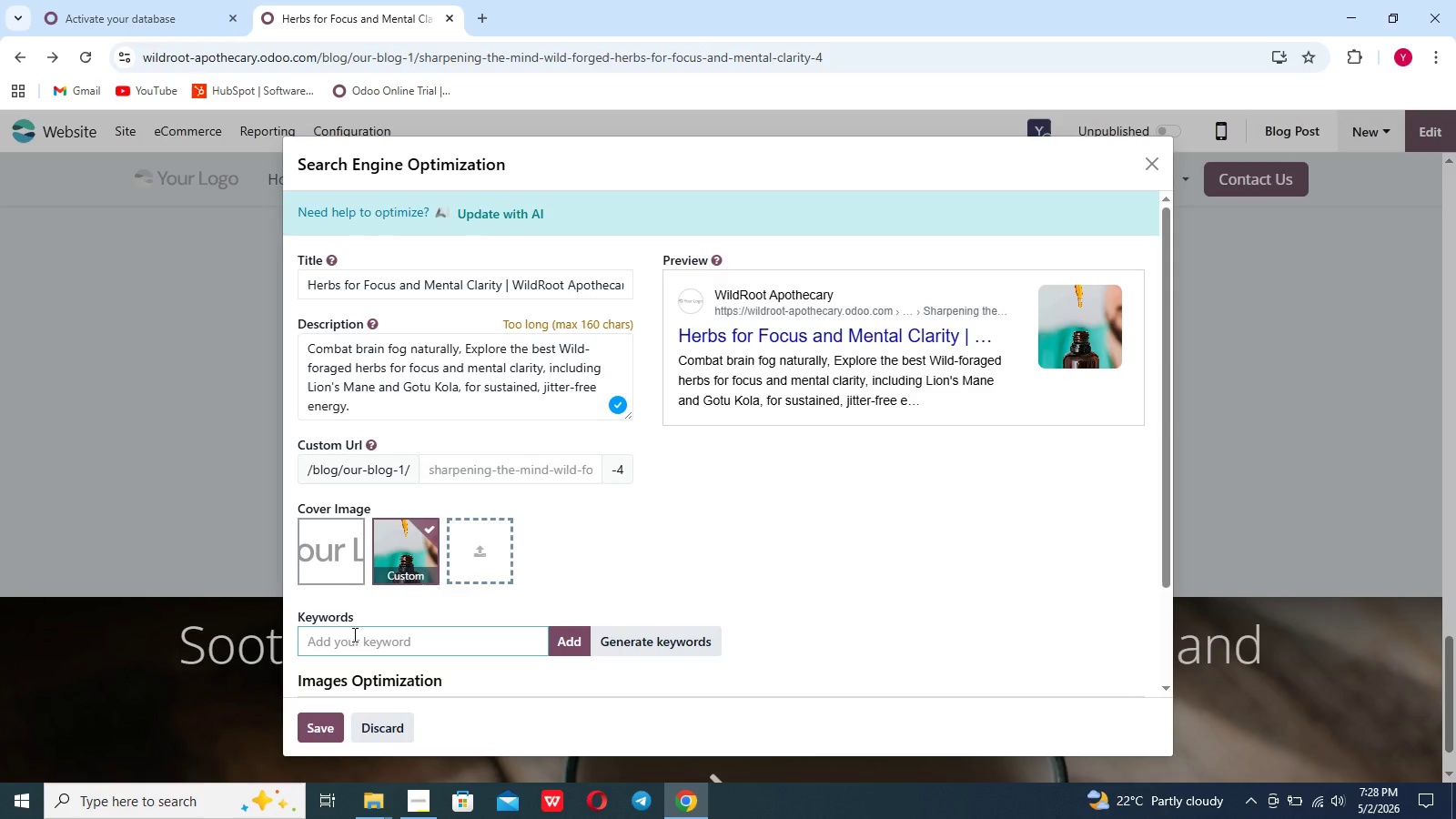 
type(Herbs for focus)
 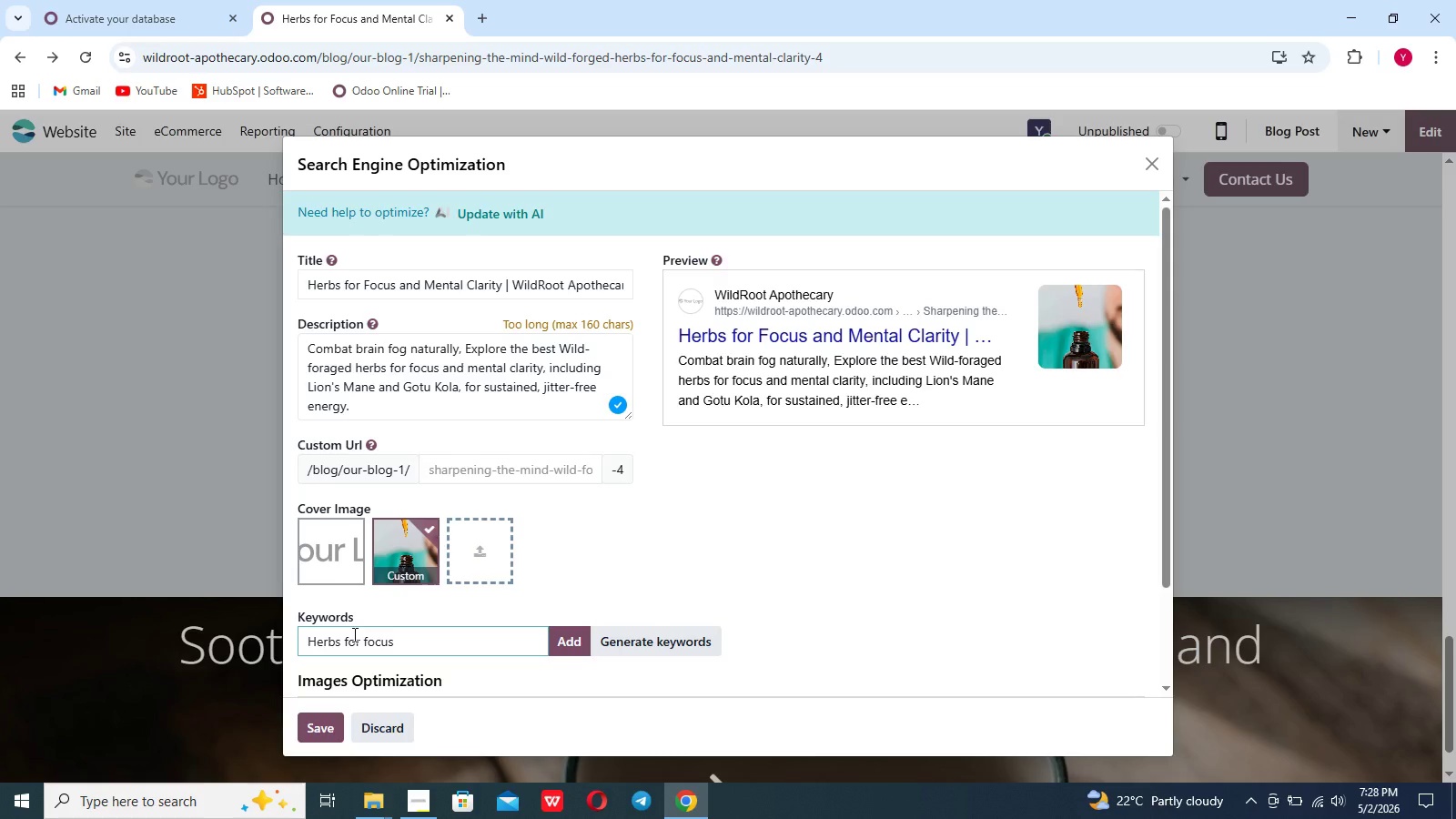 
key(Enter)
 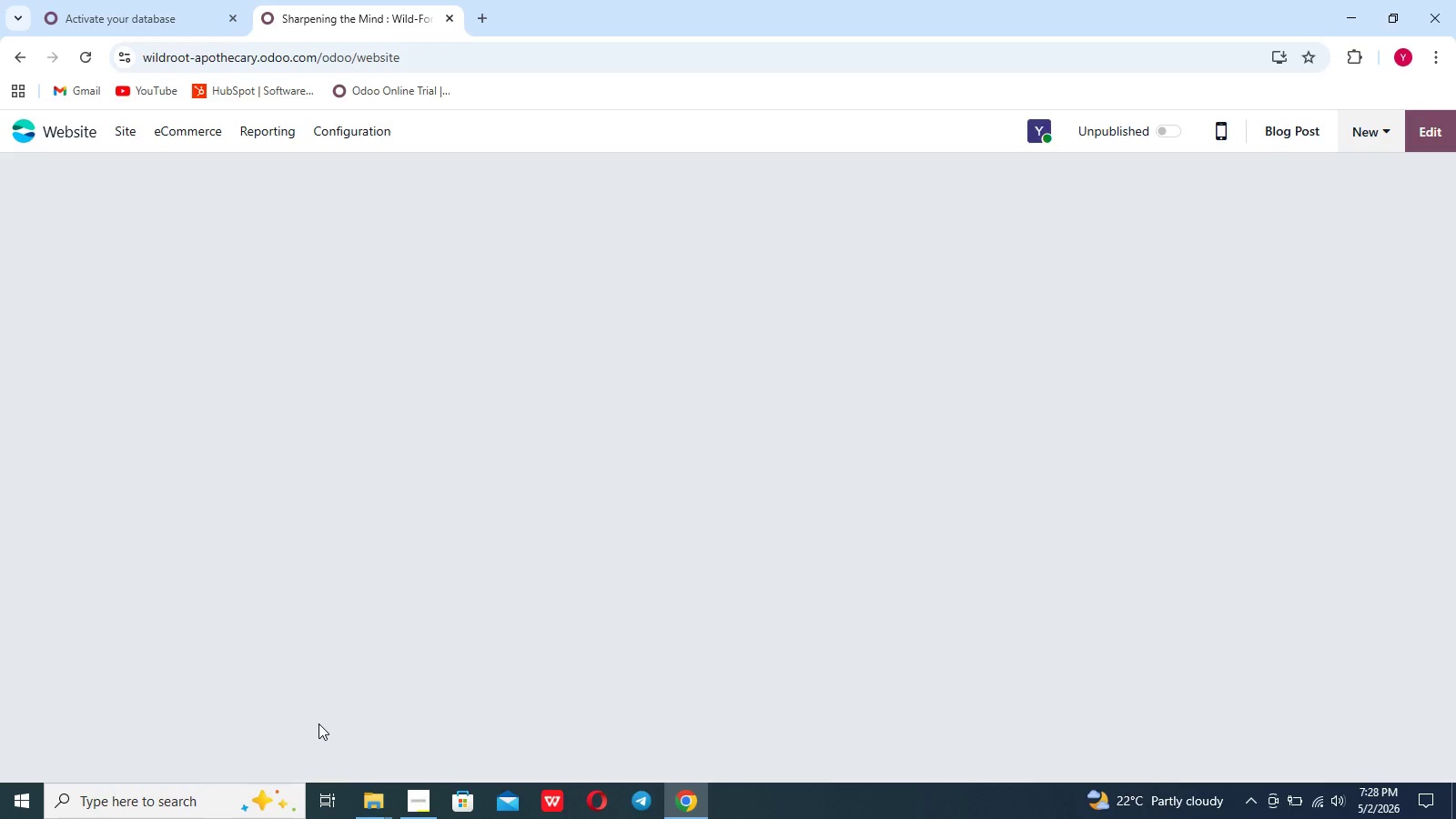 
wait(8.33)
 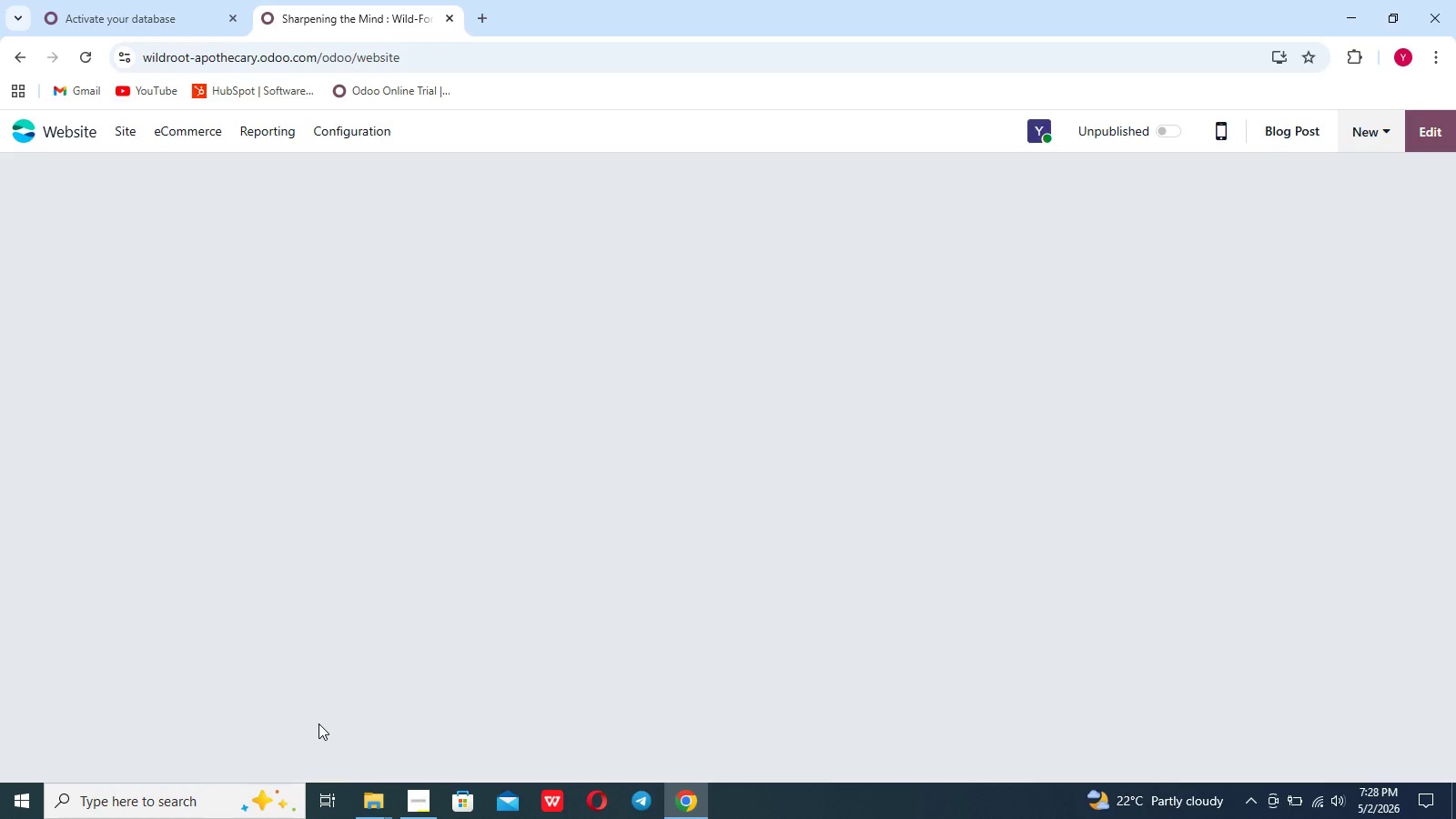 
left_click([406, 805])